 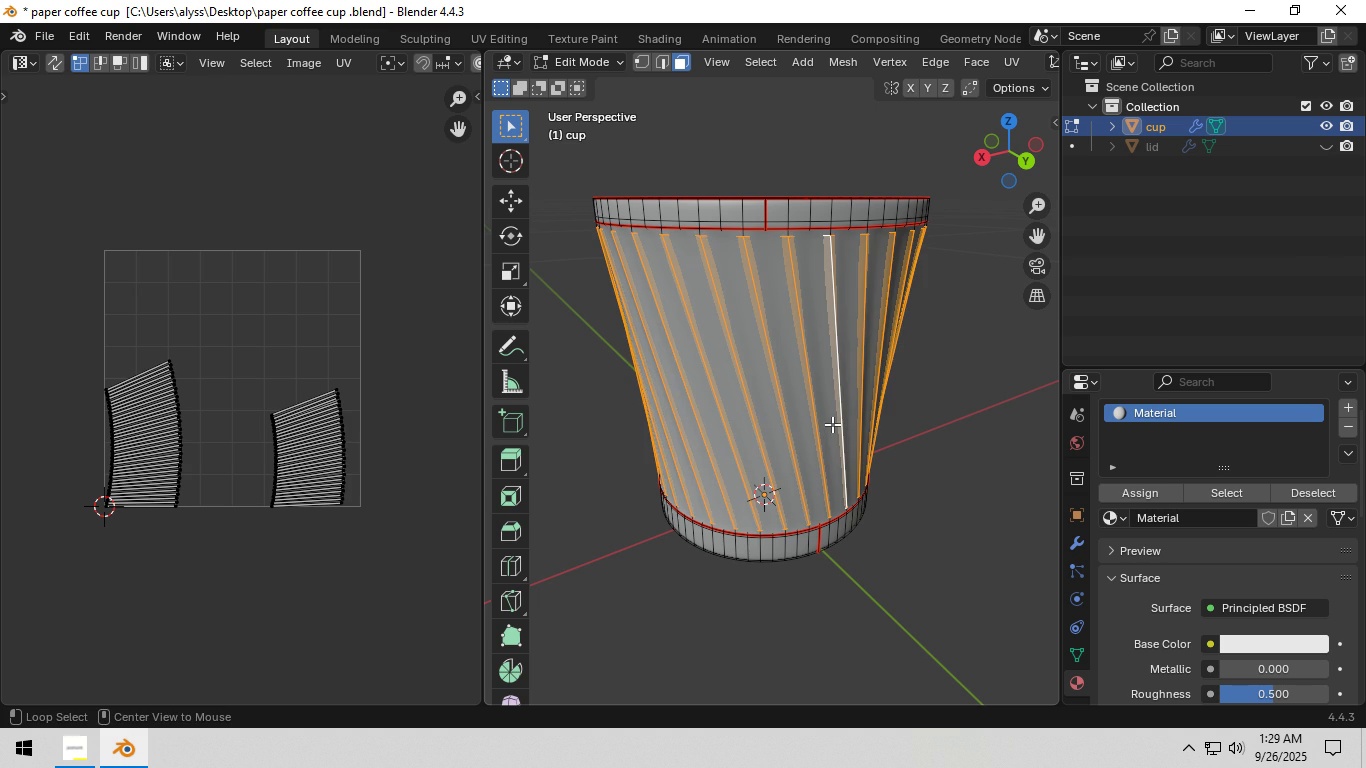 
key(Alt+AltLeft)
 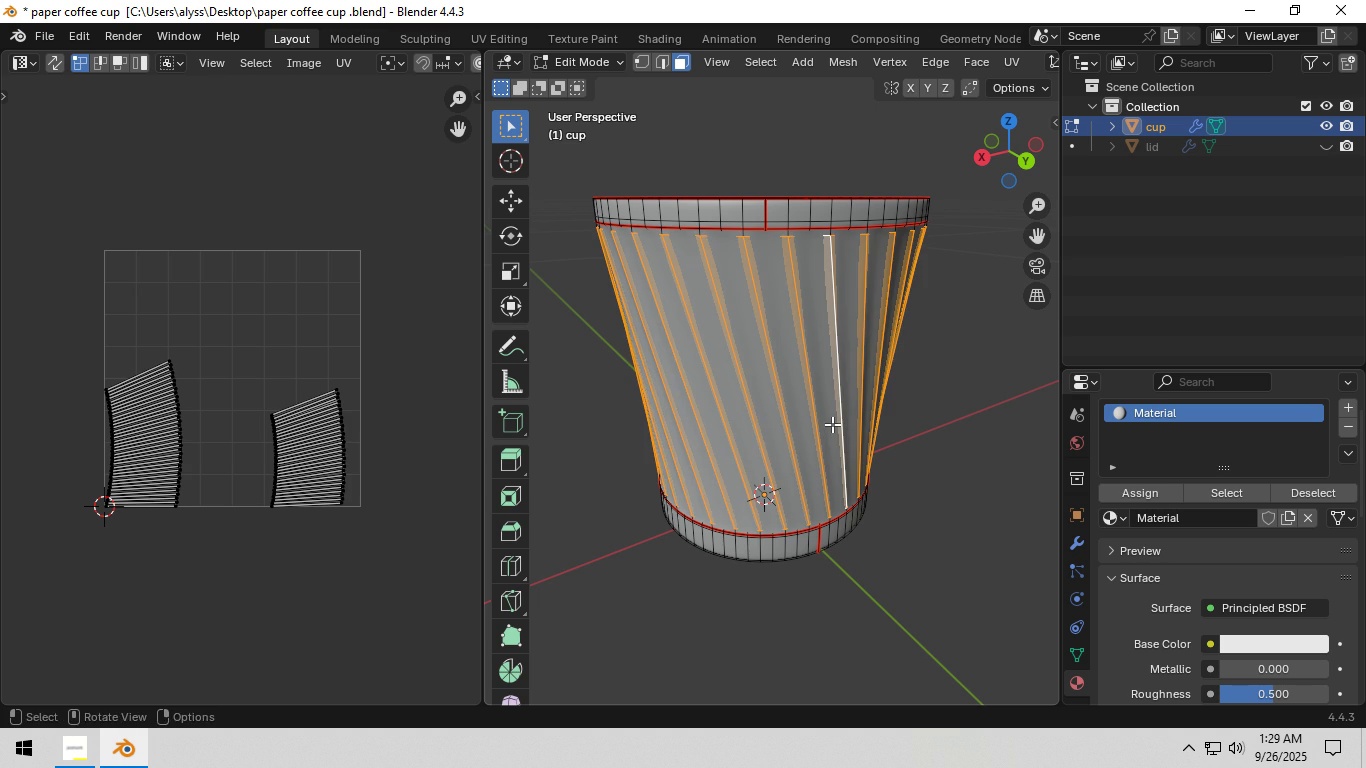 
key(Alt+AltLeft)
 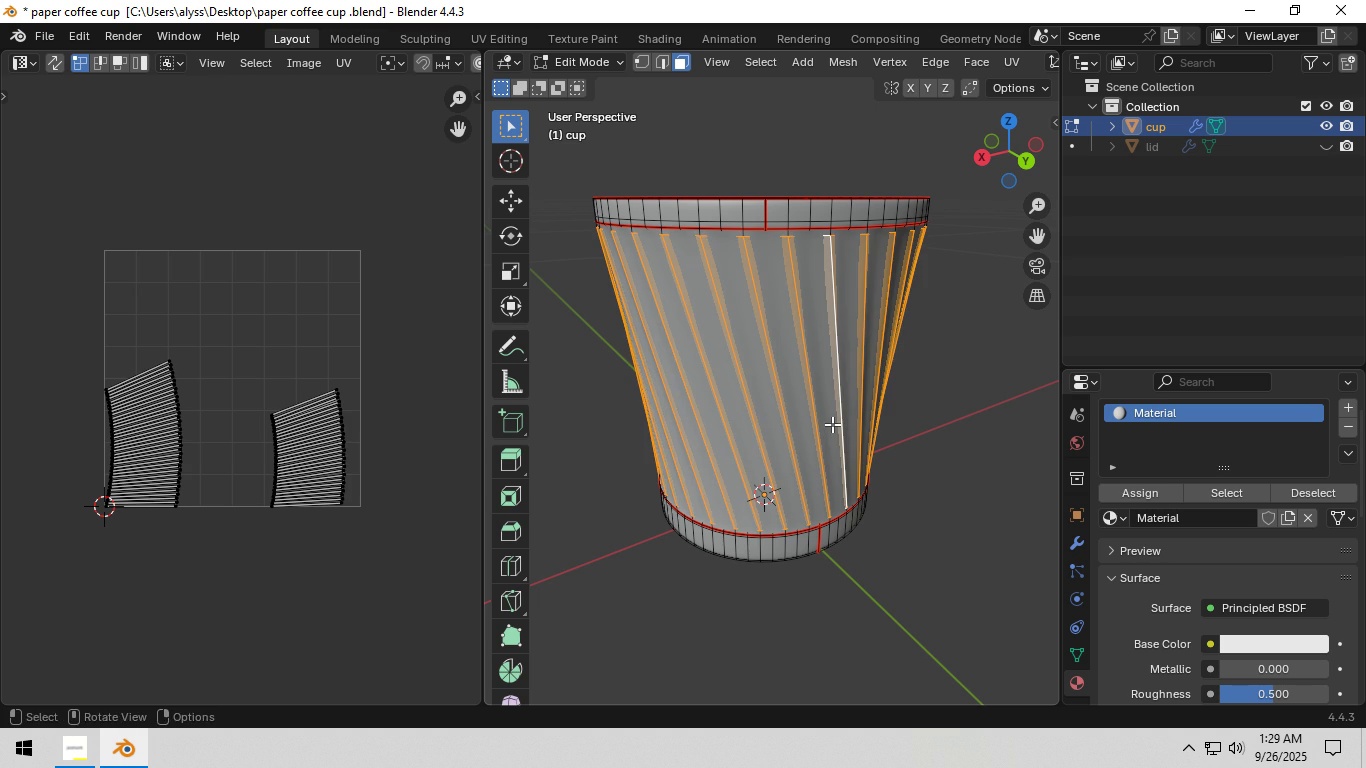 
key(Alt+AltLeft)
 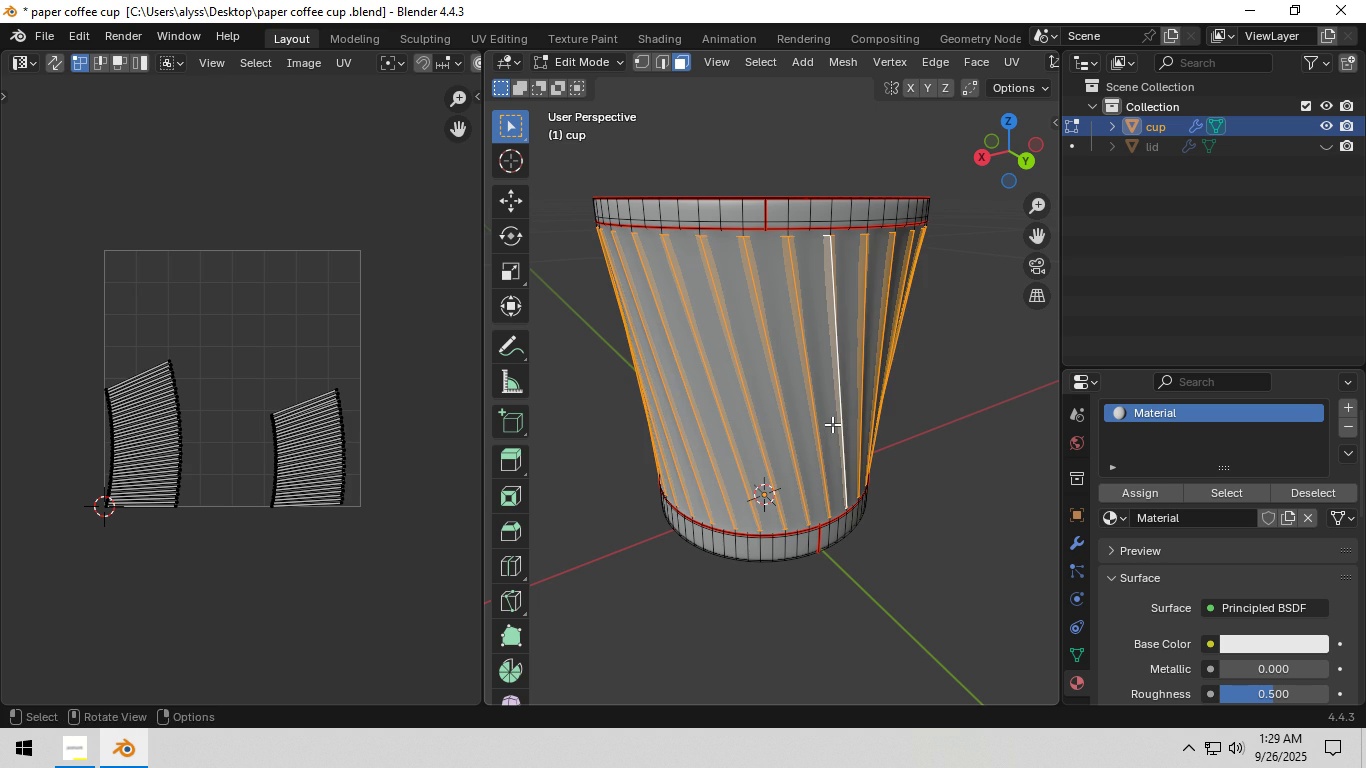 
key(Alt+AltLeft)
 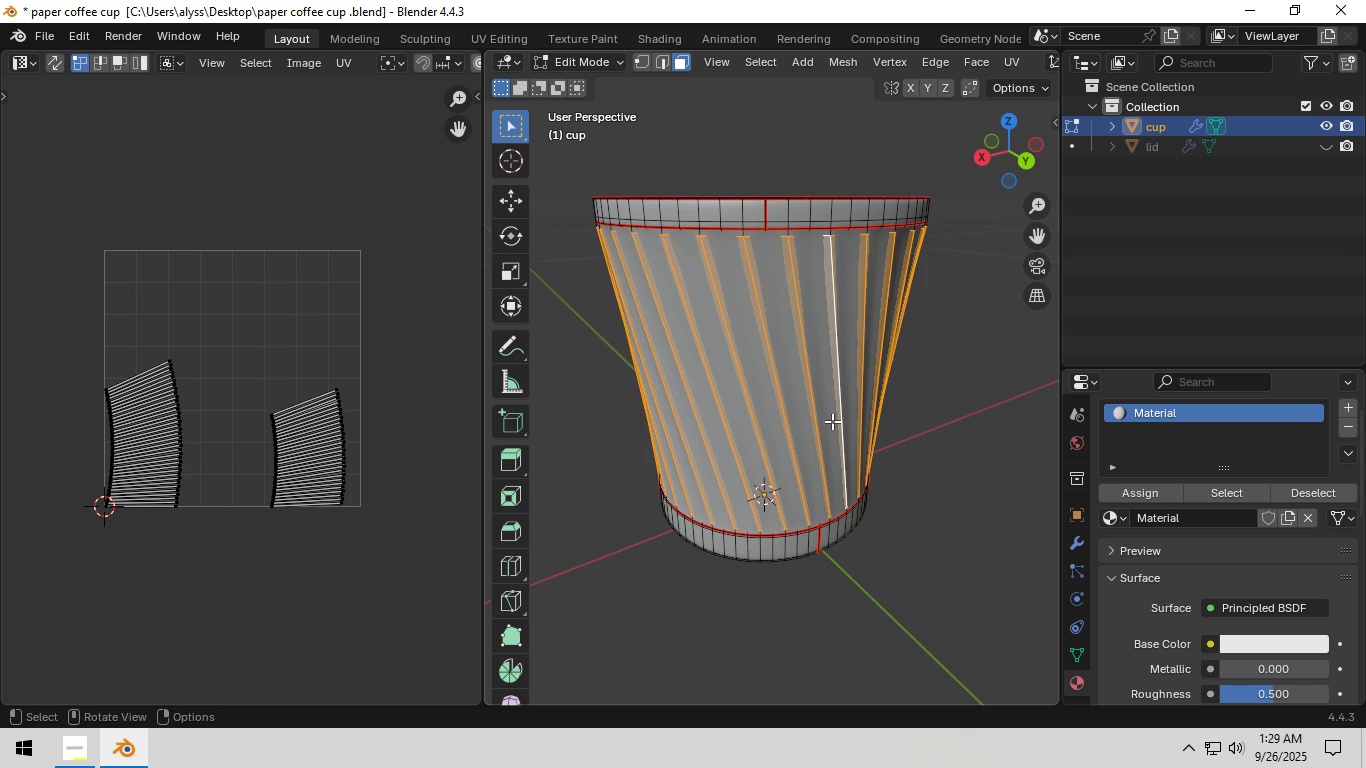 
scroll: coordinate [831, 413], scroll_direction: up, amount: 1.0